 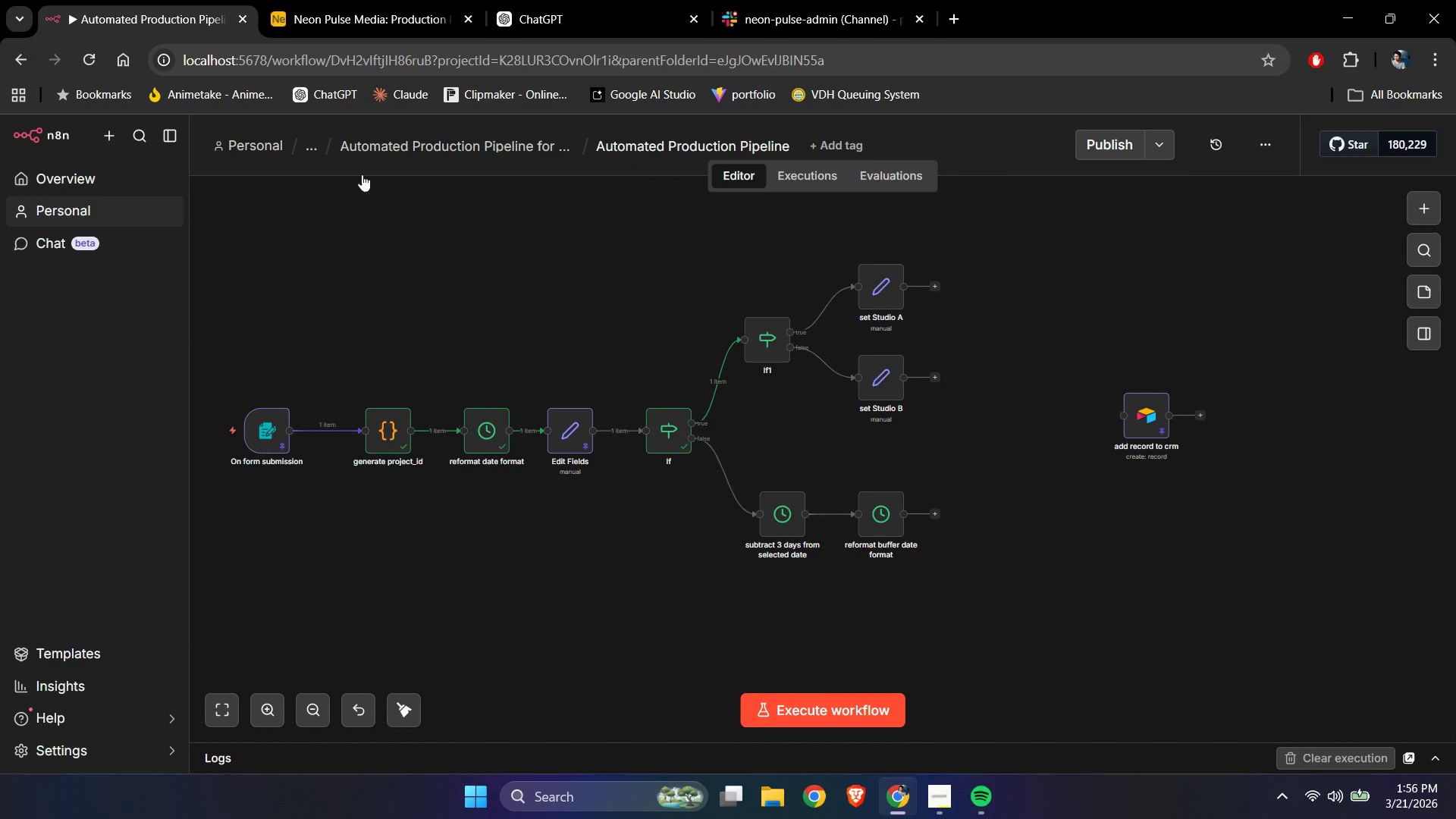 
left_click([1033, 589])
 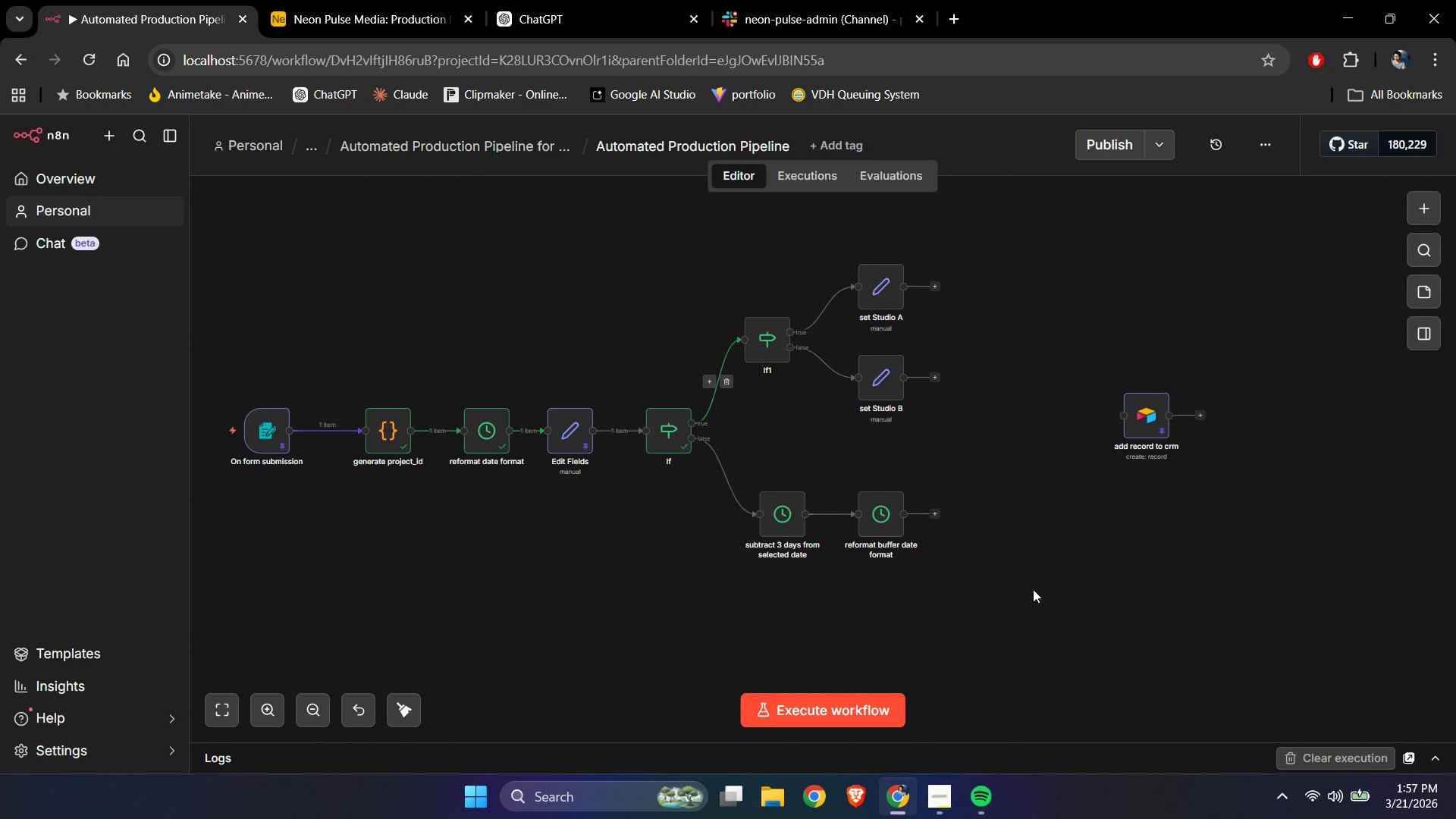 
hold_key(key=ControlLeft, duration=1.52)
left_click_drag(start_coordinate=[422, 592], to_coordinate=[635, 552])
 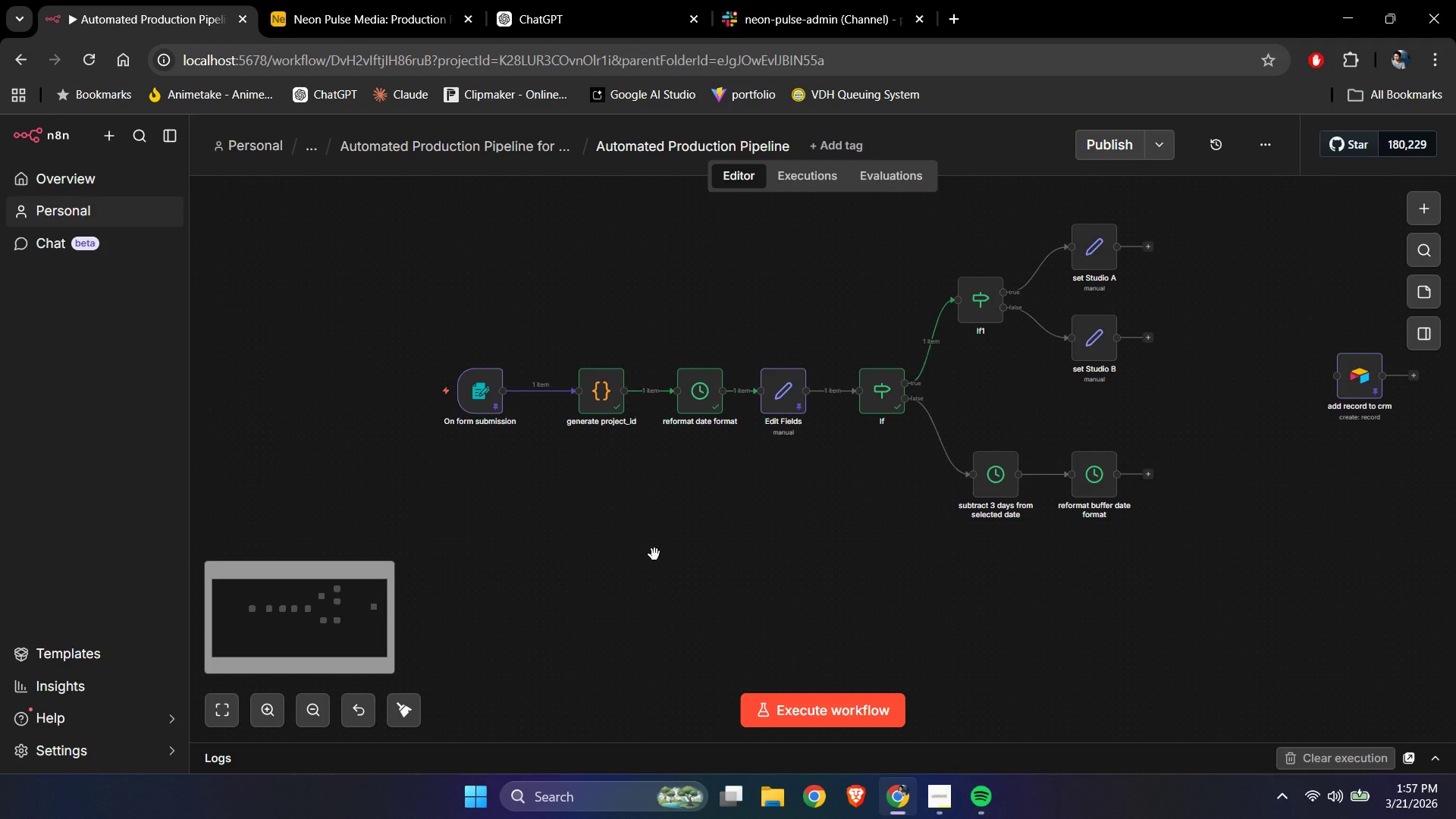 
hold_key(key=ControlLeft, duration=0.45)
 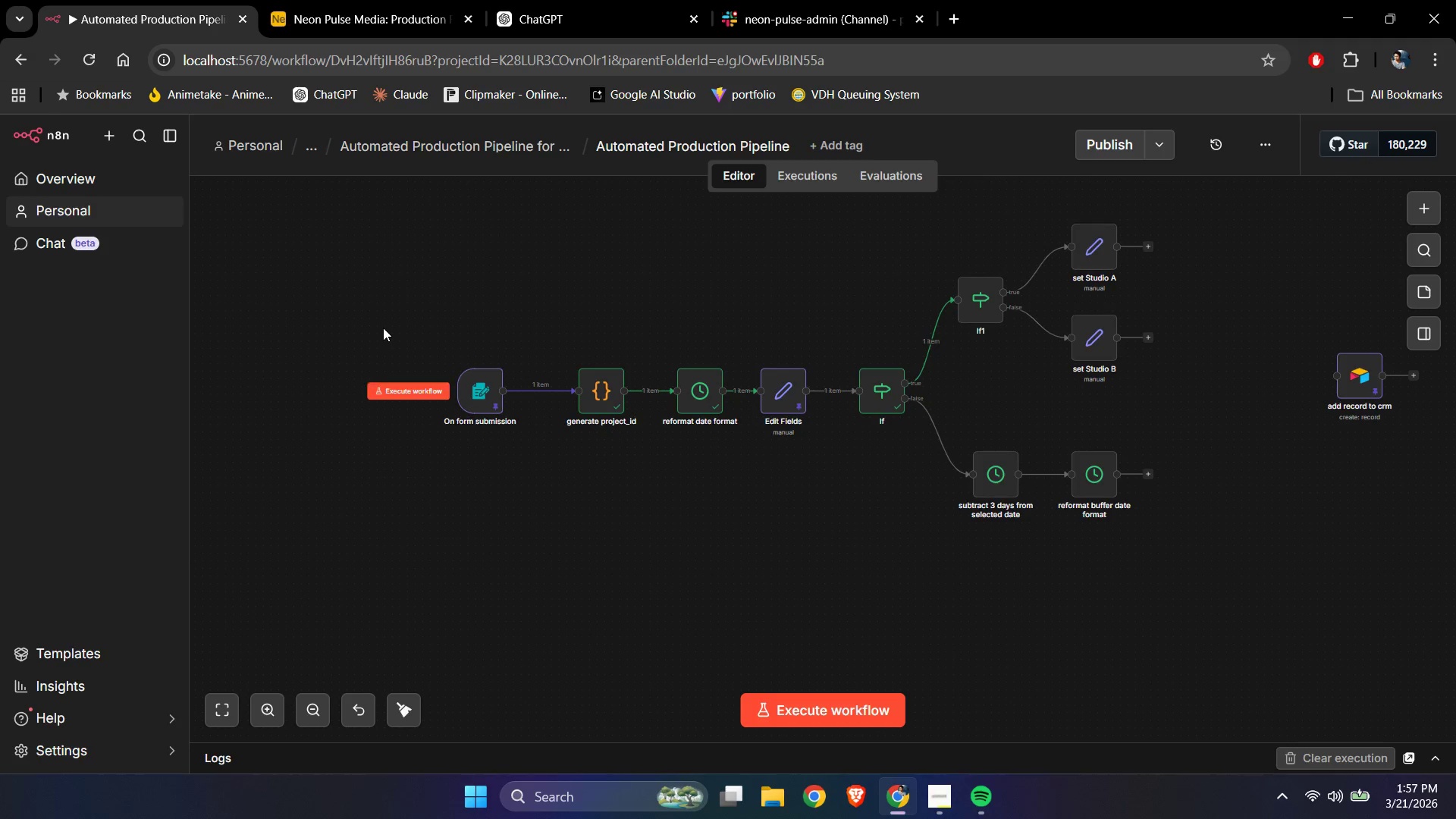 
left_click_drag(start_coordinate=[385, 328], to_coordinate=[818, 462])
 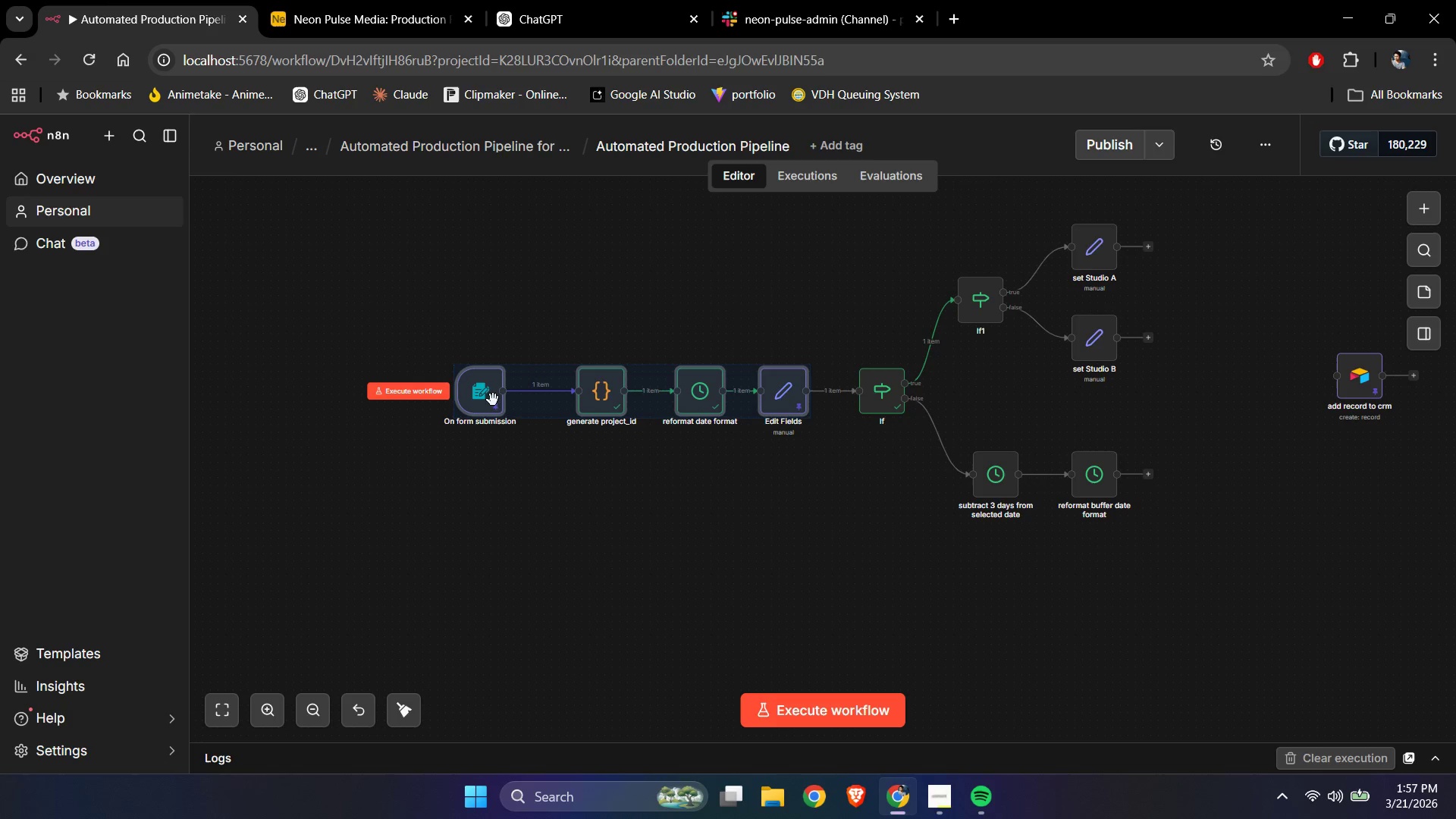 
left_click_drag(start_coordinate=[491, 402], to_coordinate=[403, 398])
 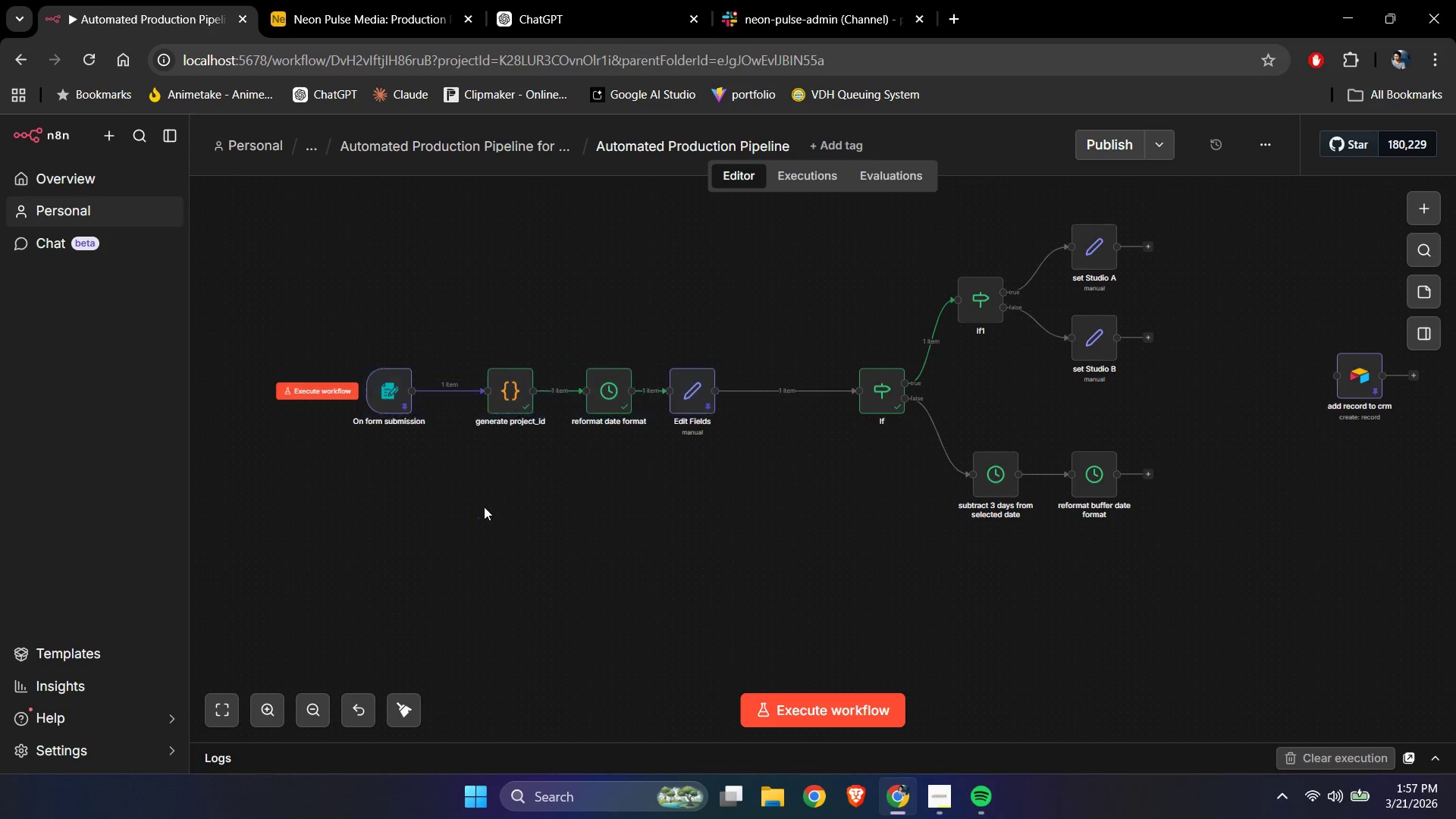 
left_click_drag(start_coordinate=[478, 517], to_coordinate=[482, 511])
 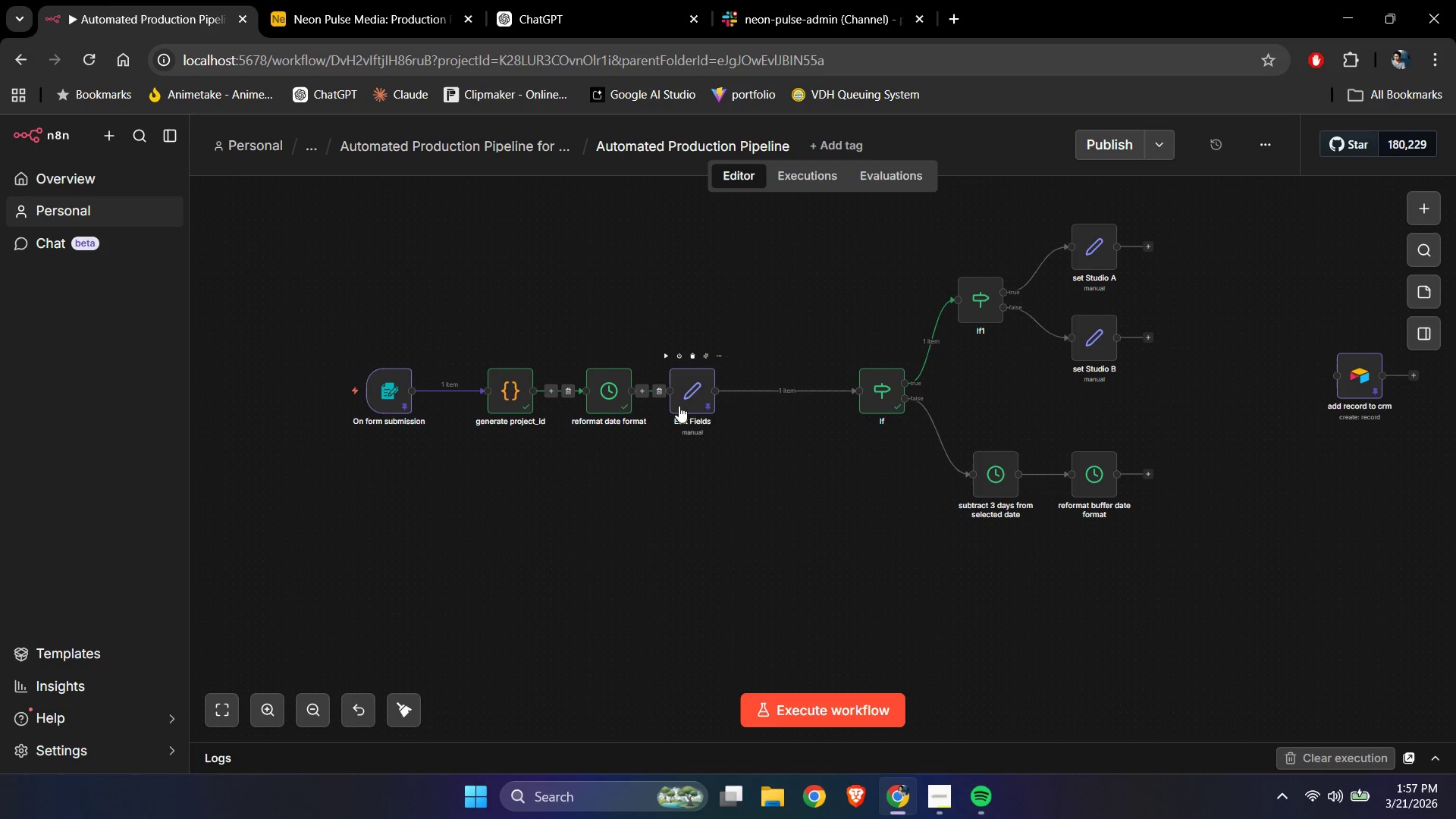 
left_click_drag(start_coordinate=[695, 406], to_coordinate=[748, 406])
 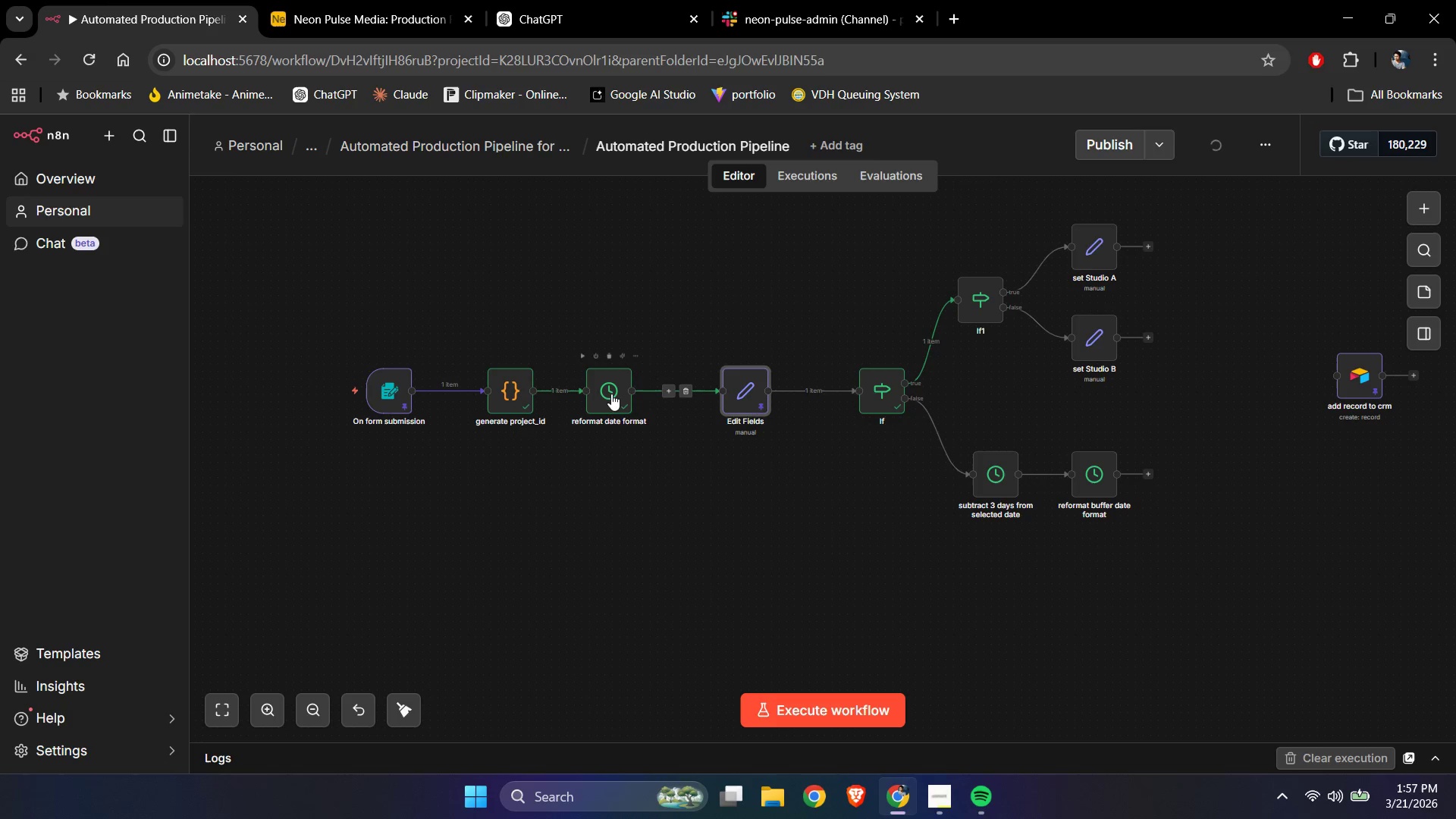 
left_click_drag(start_coordinate=[611, 394], to_coordinate=[625, 394])
 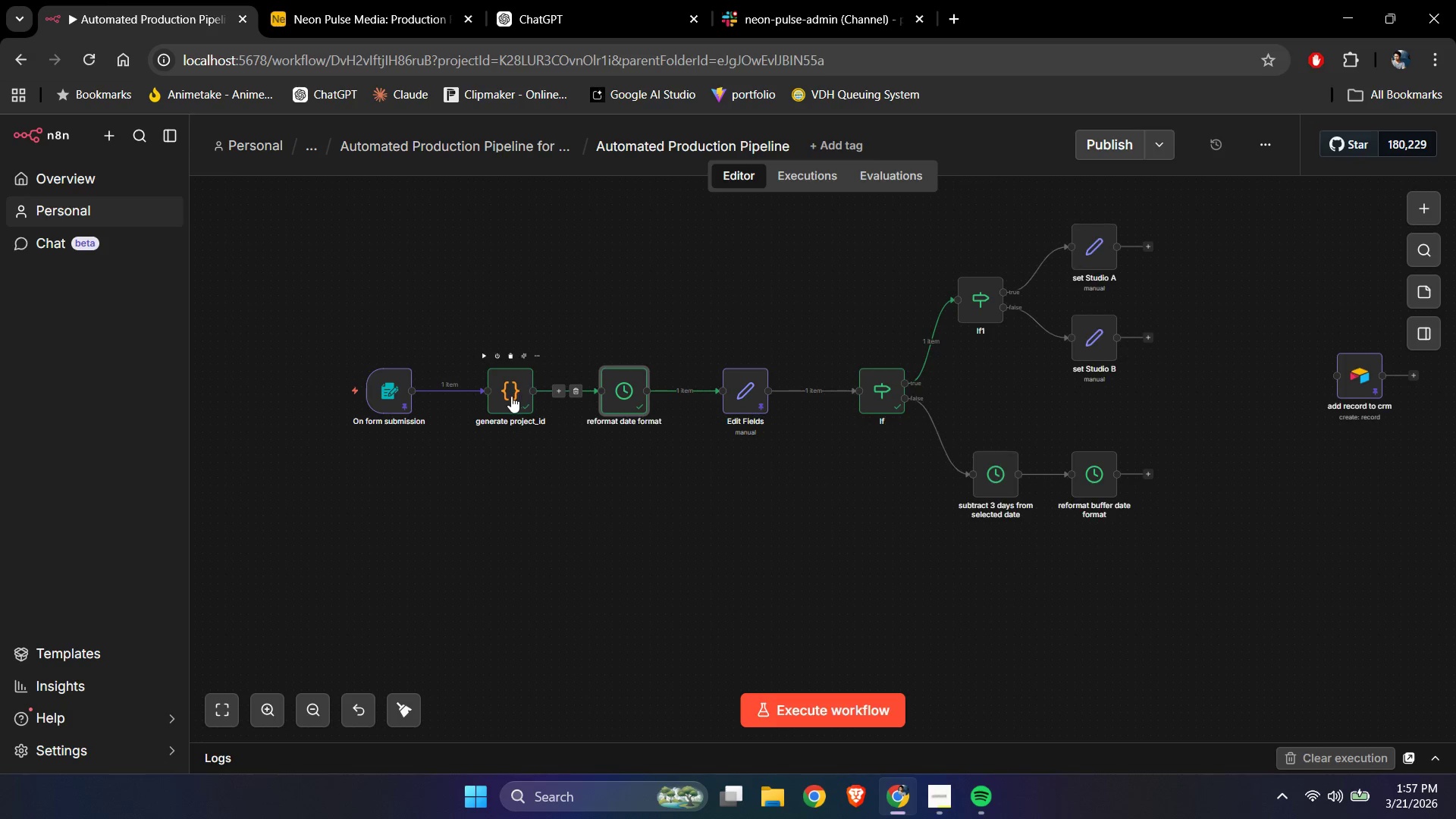 
double_click([511, 396])
 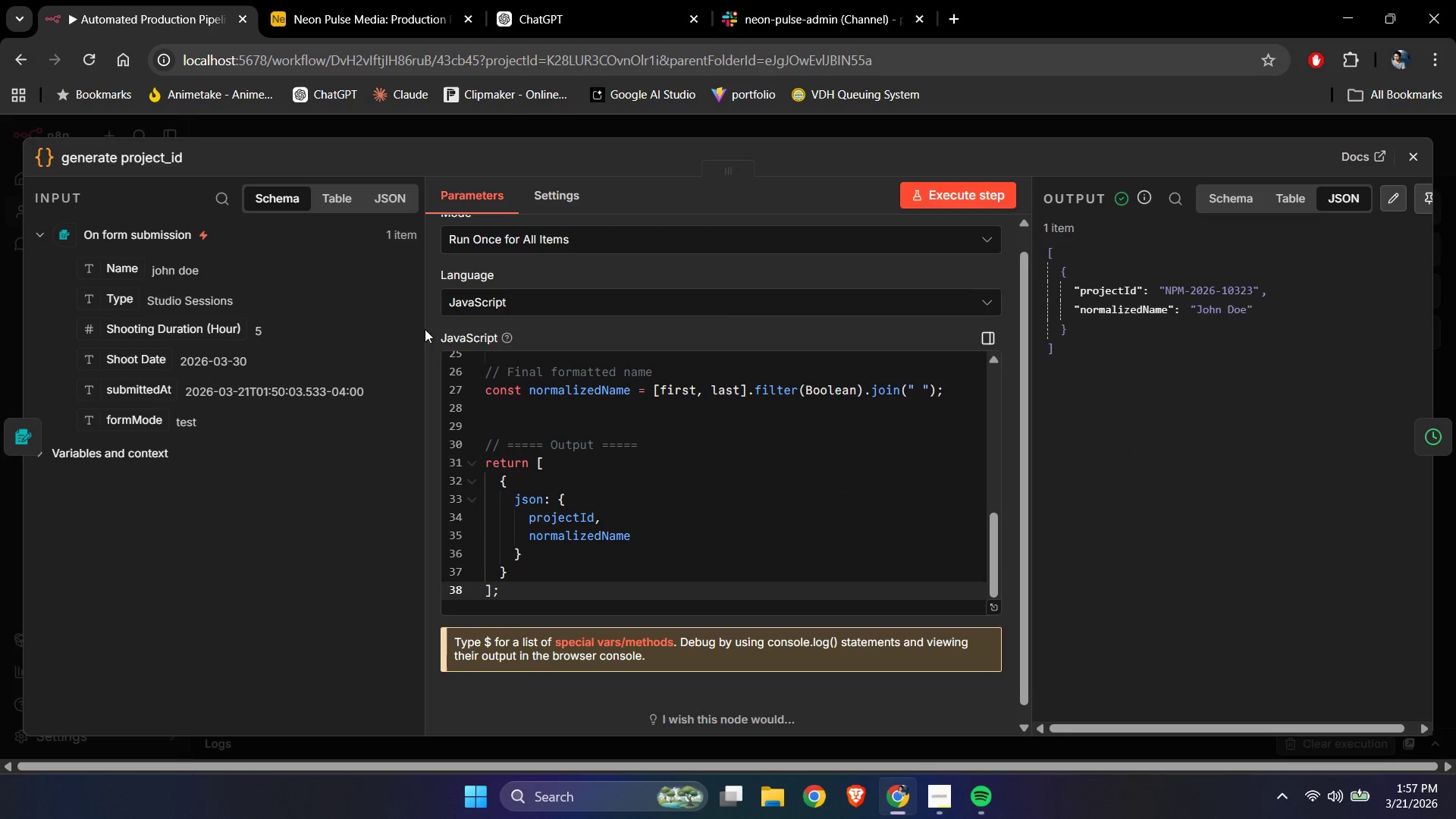 
left_click([92, 162])
 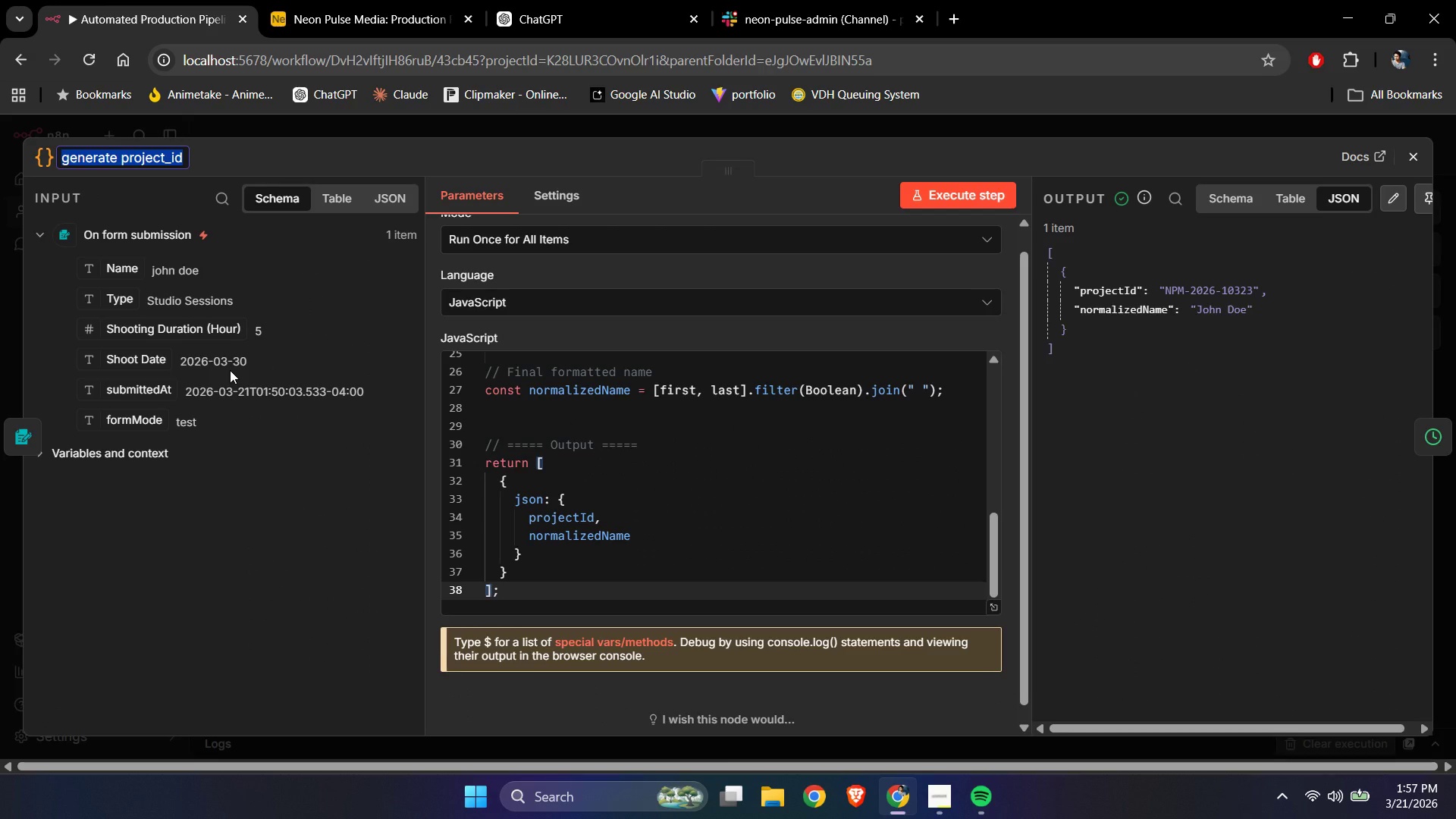 
type([End] and normaliz name input)
 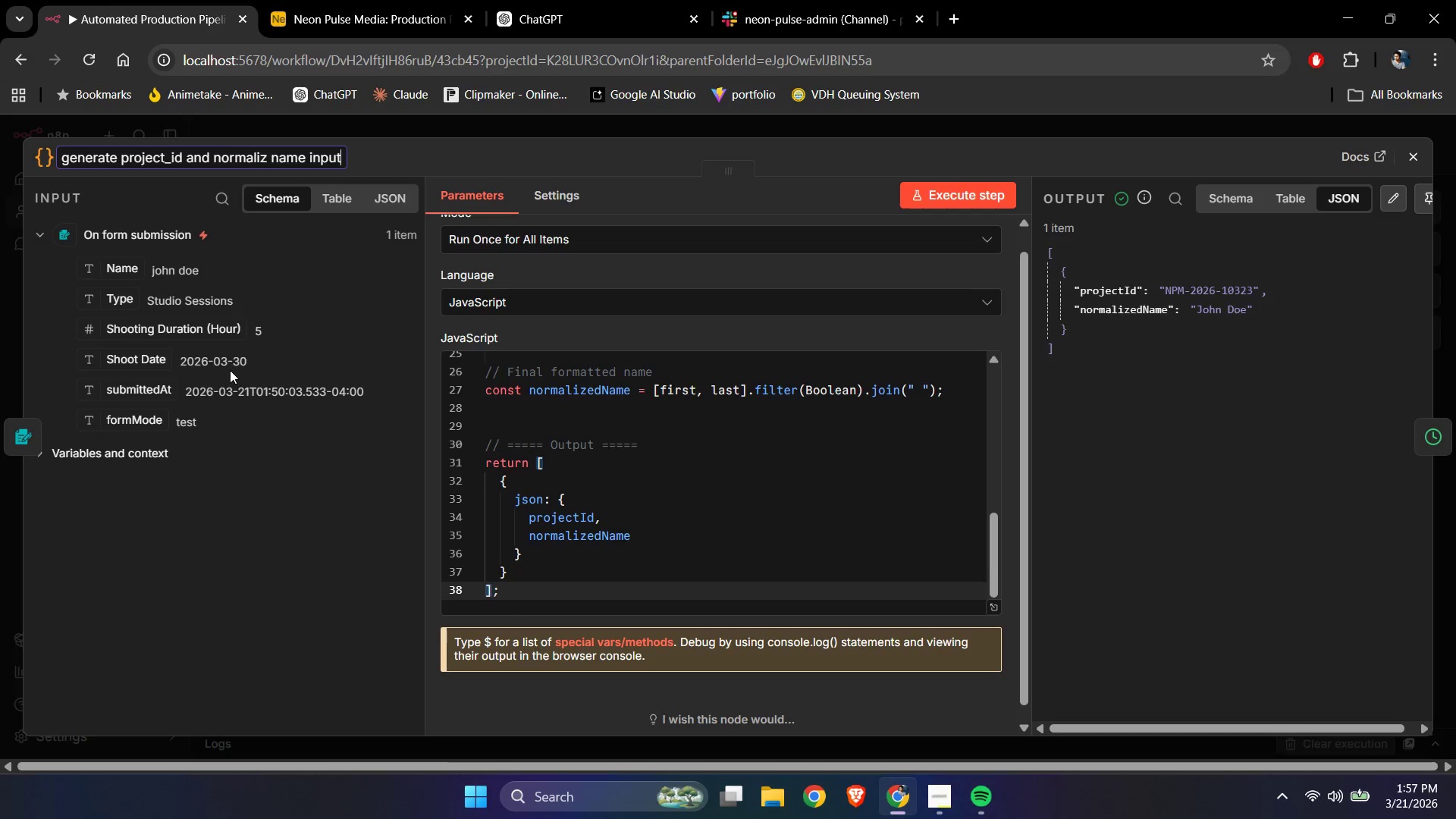 
key(Enter)
 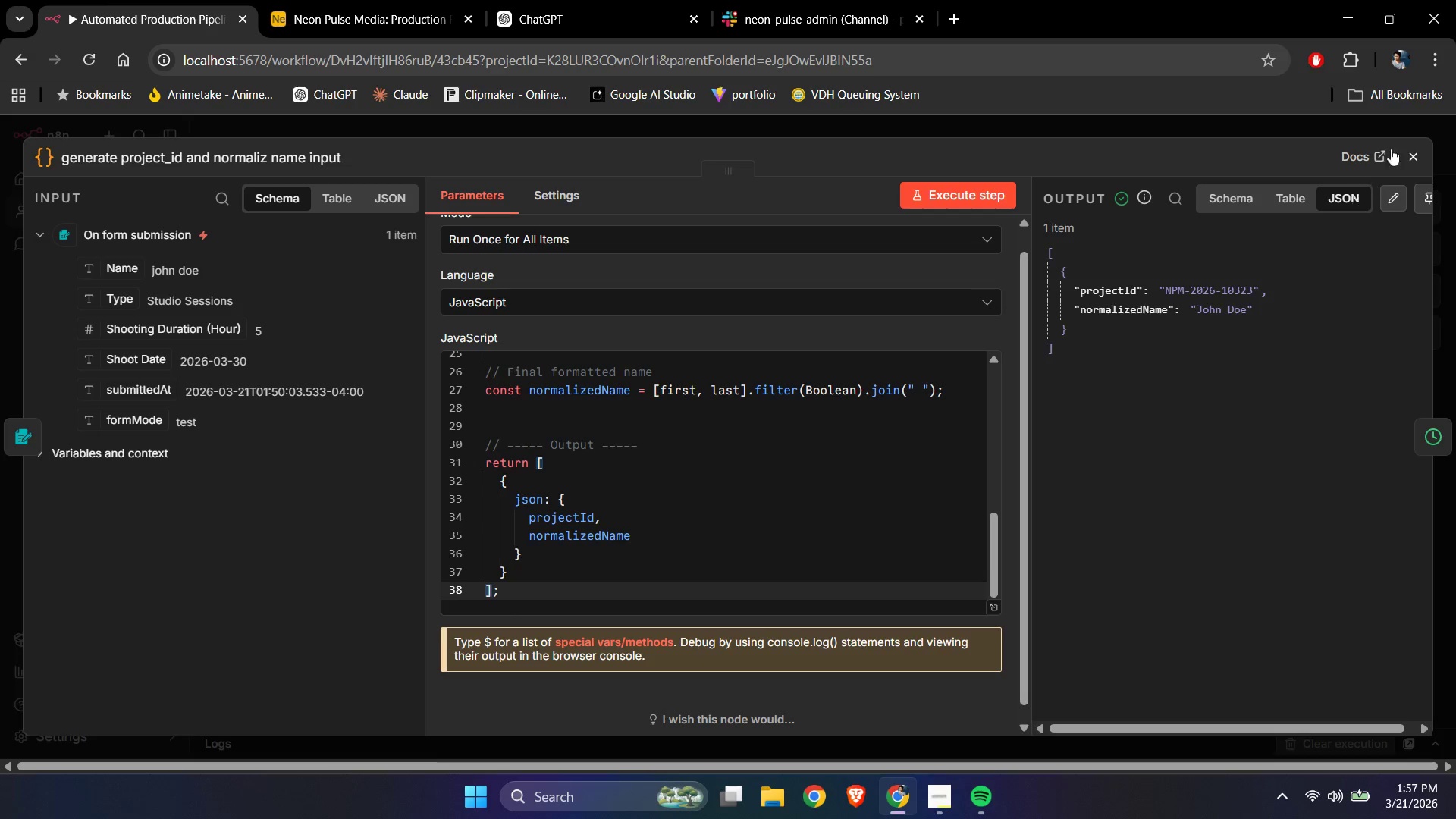 
left_click([1410, 150])
 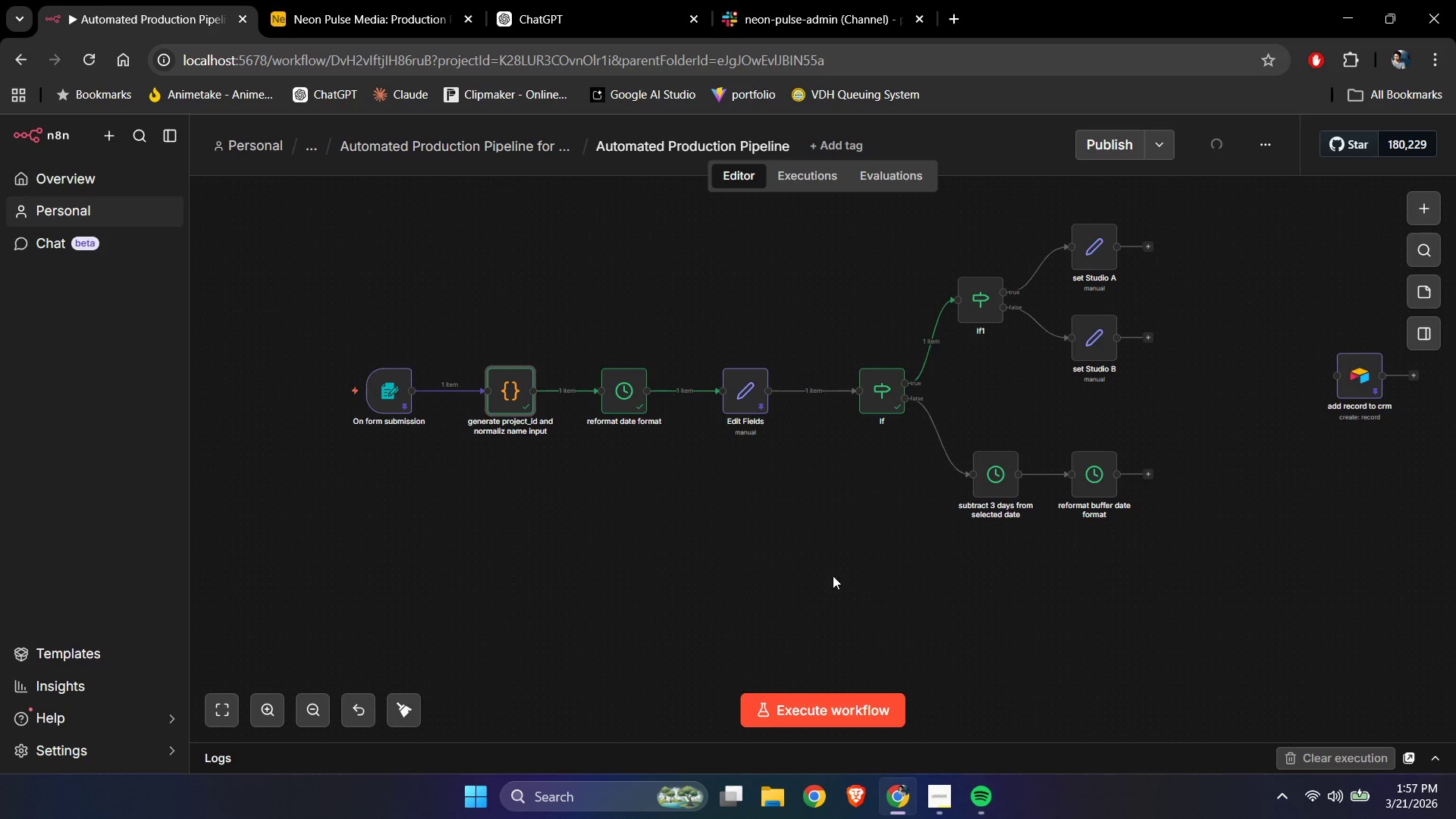 
left_click([818, 575])
 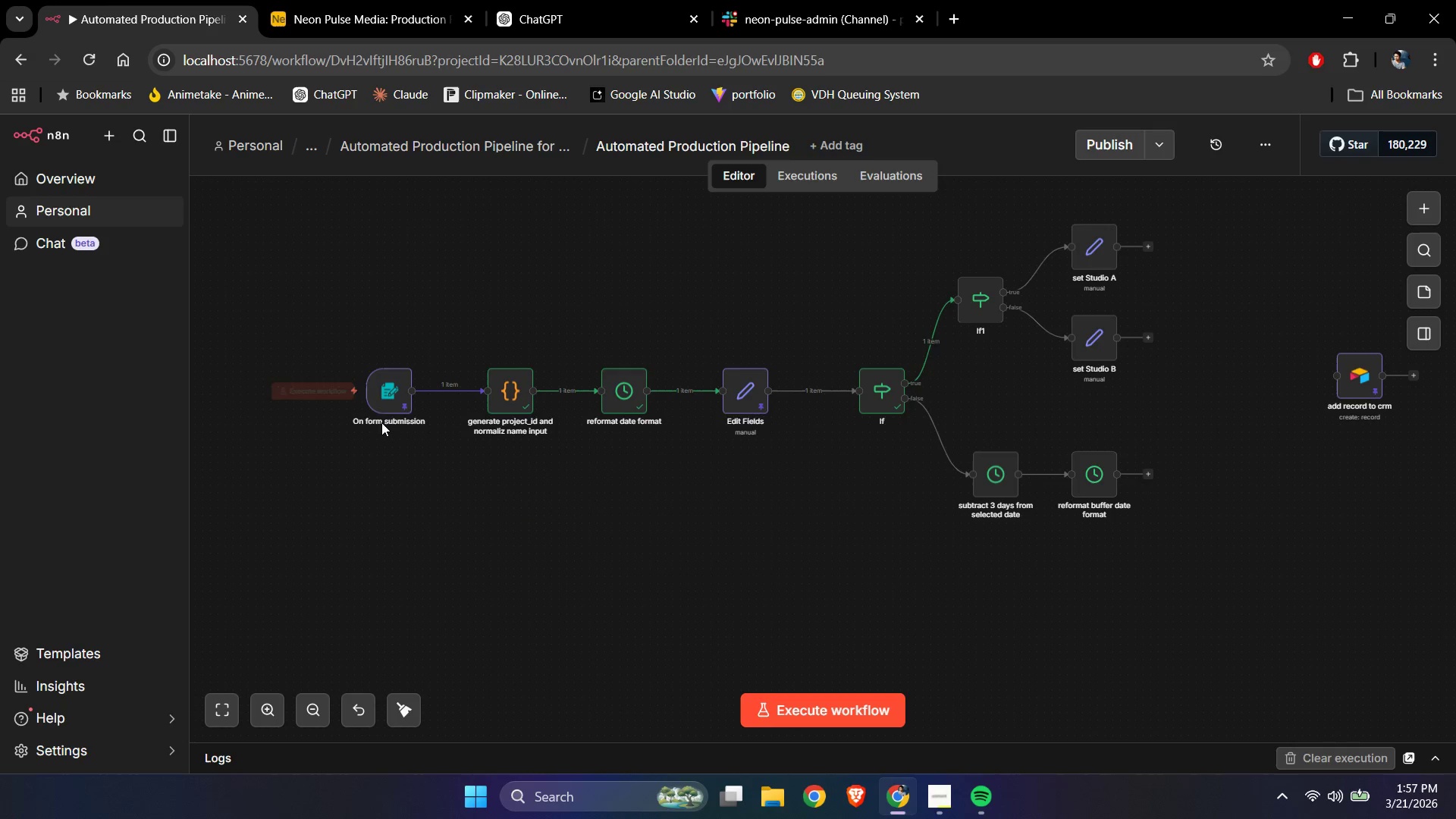 
left_click_drag(start_coordinate=[381, 399], to_coordinate=[372, 399])
 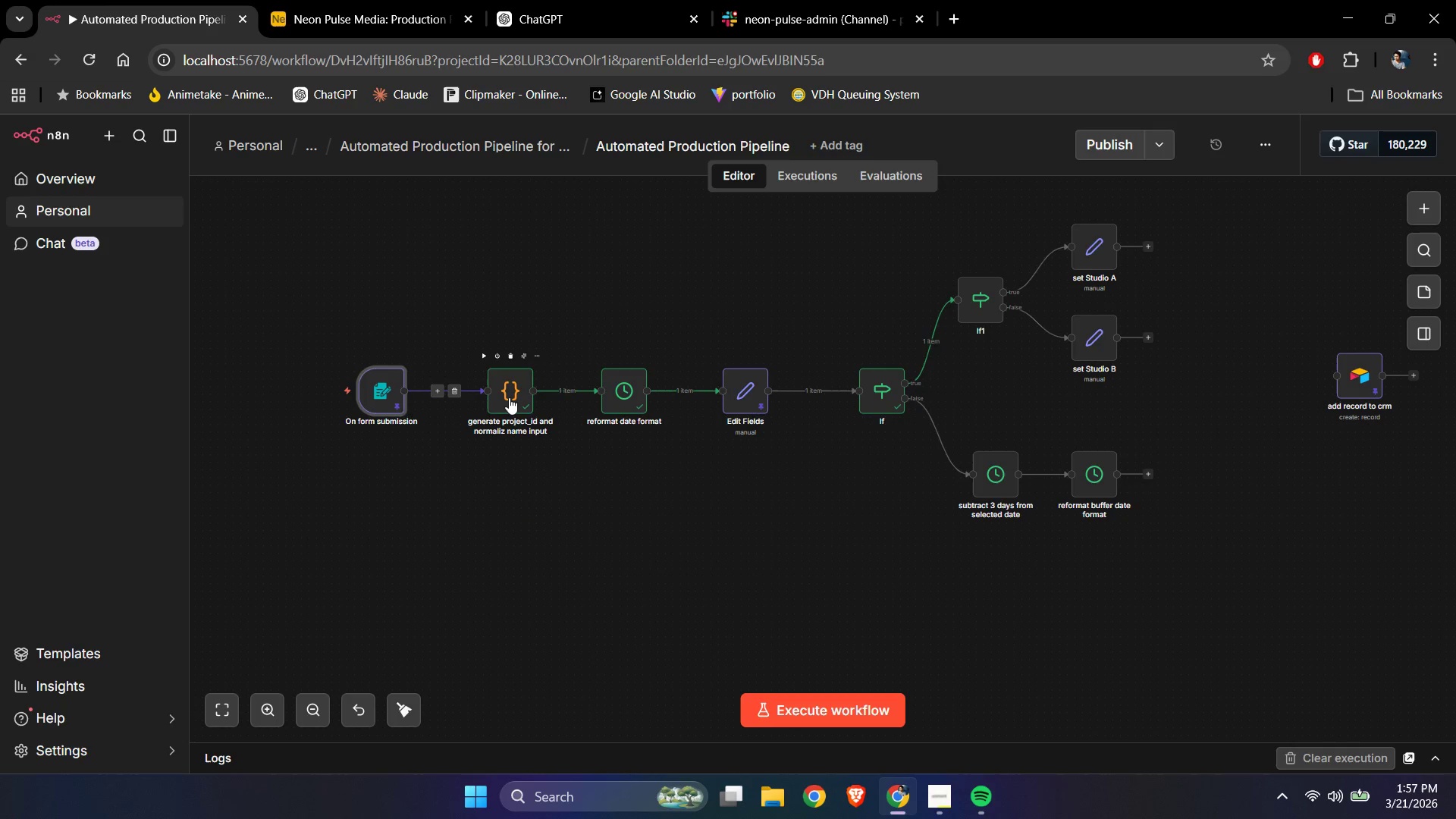 
left_click_drag(start_coordinate=[509, 397], to_coordinate=[500, 397])
 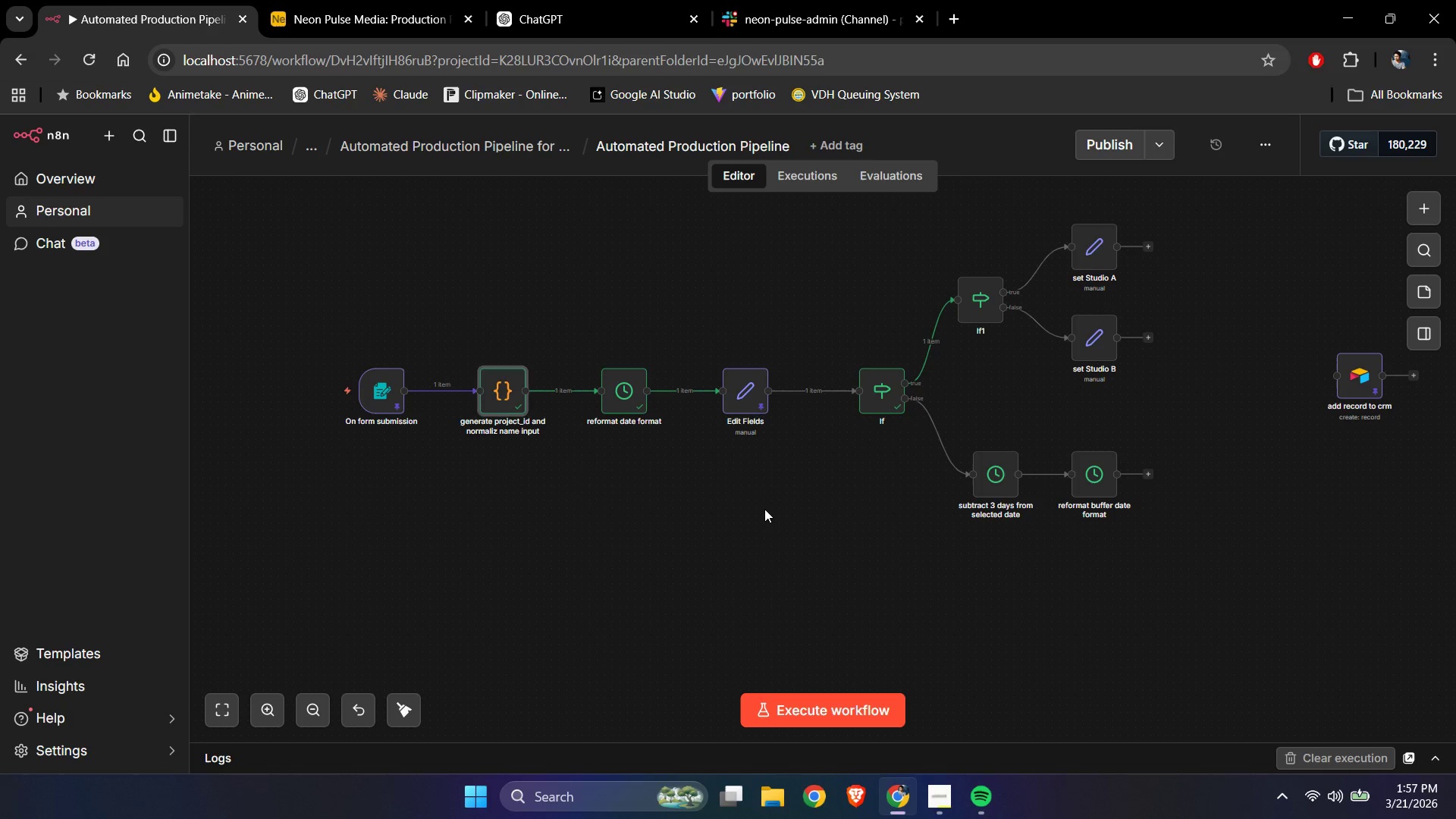 
left_click([764, 509])
 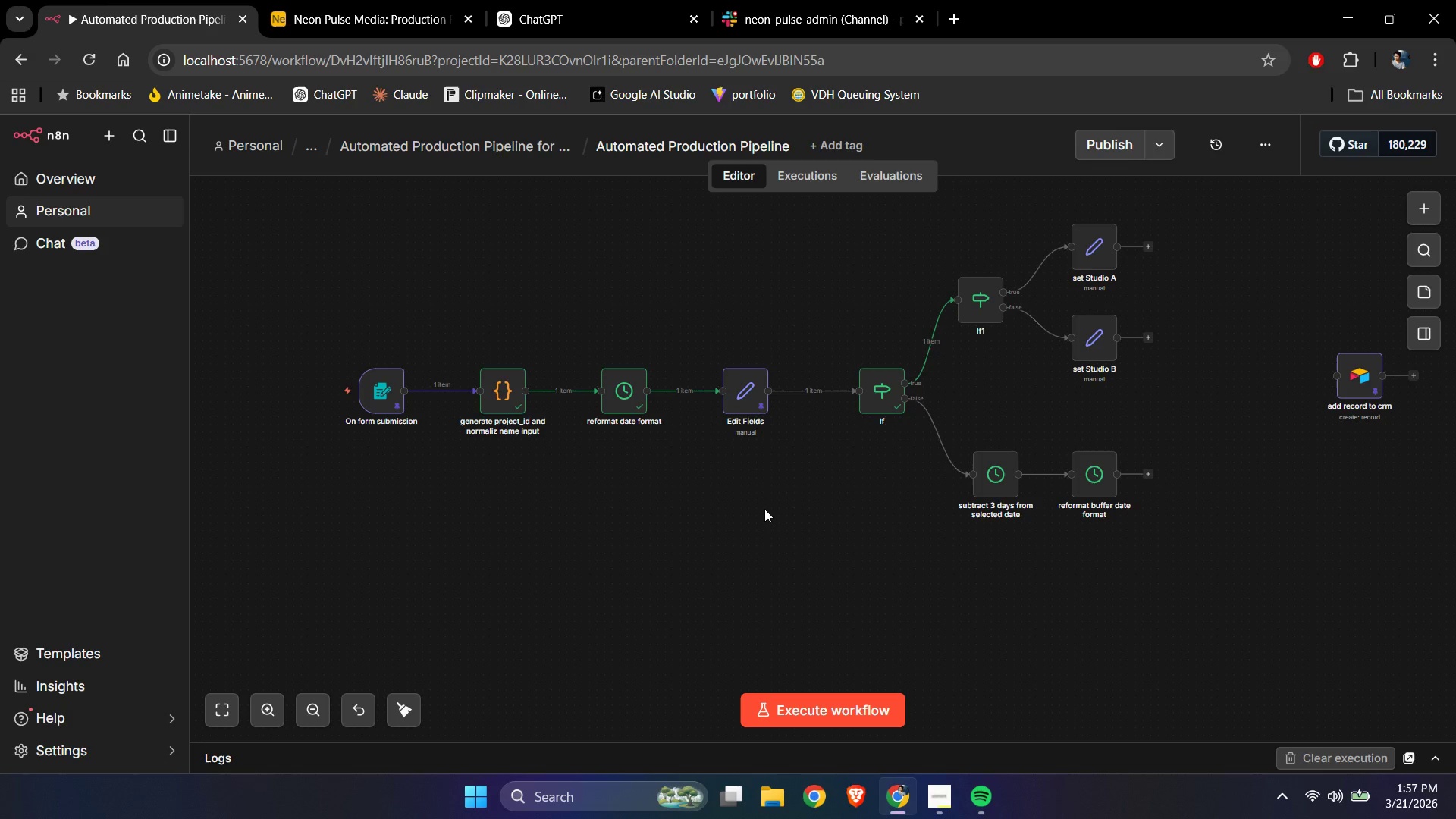 
wait(28.7)
 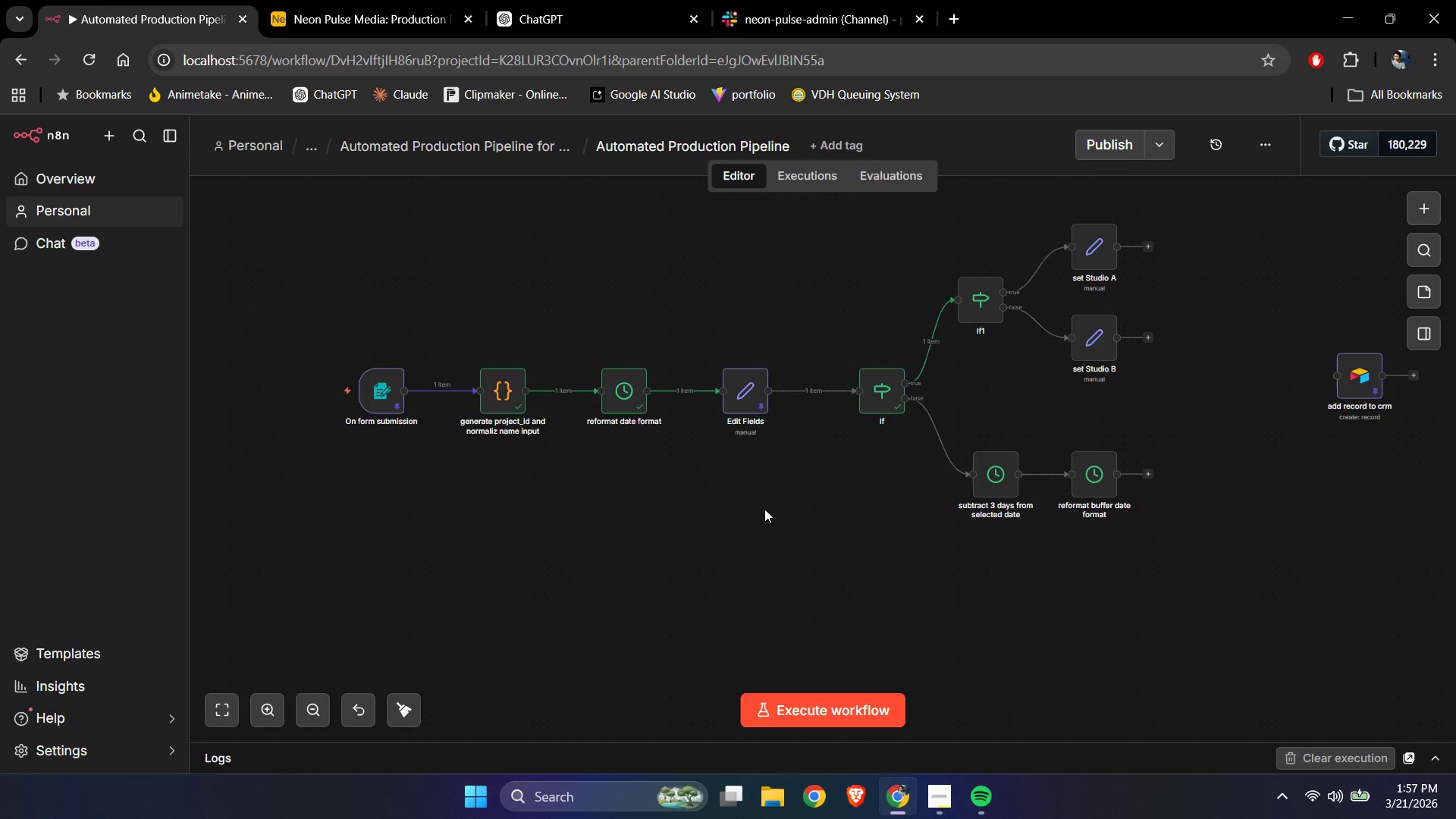 
left_click([356, 0])
 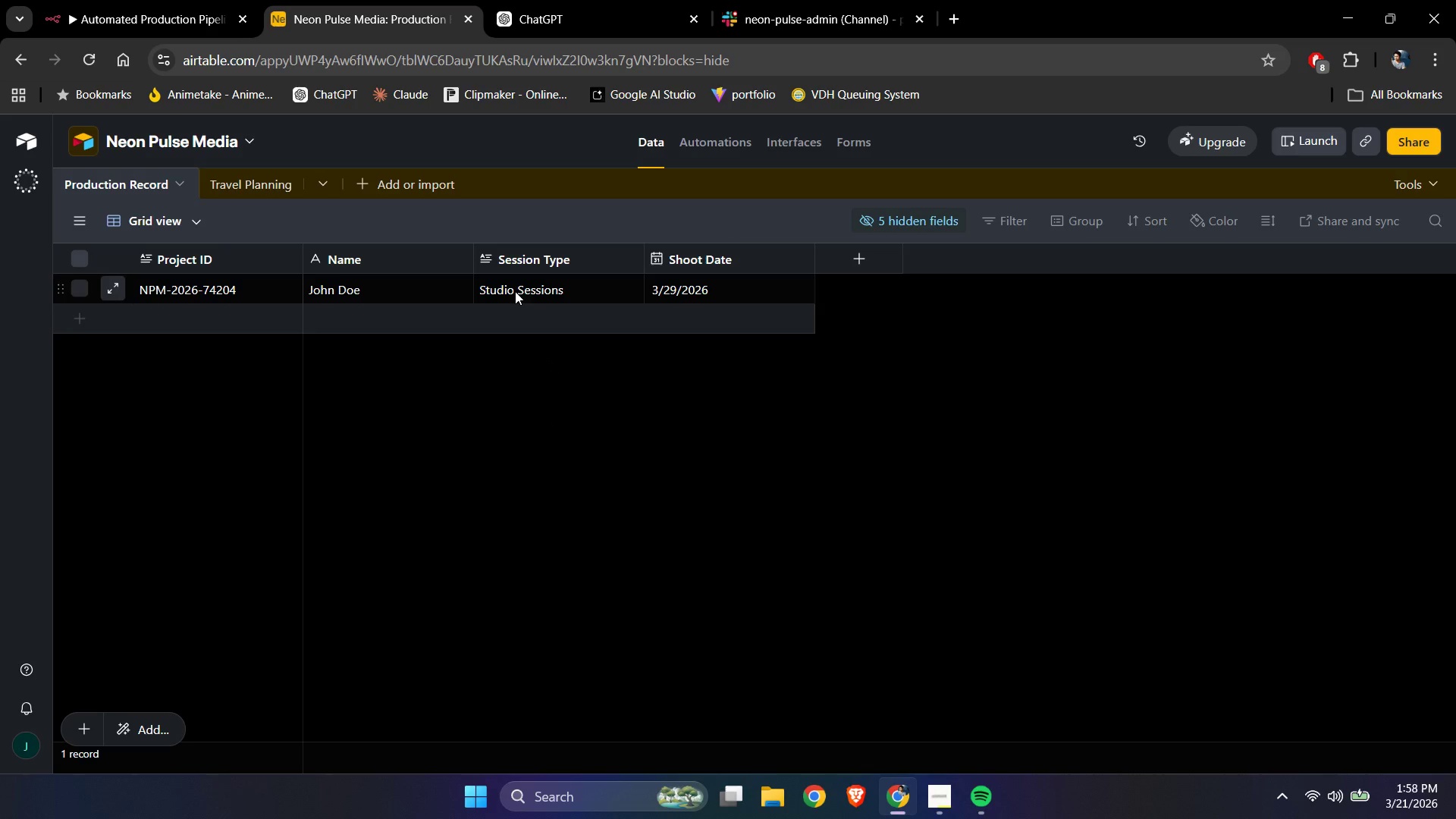 
wait(11.73)
 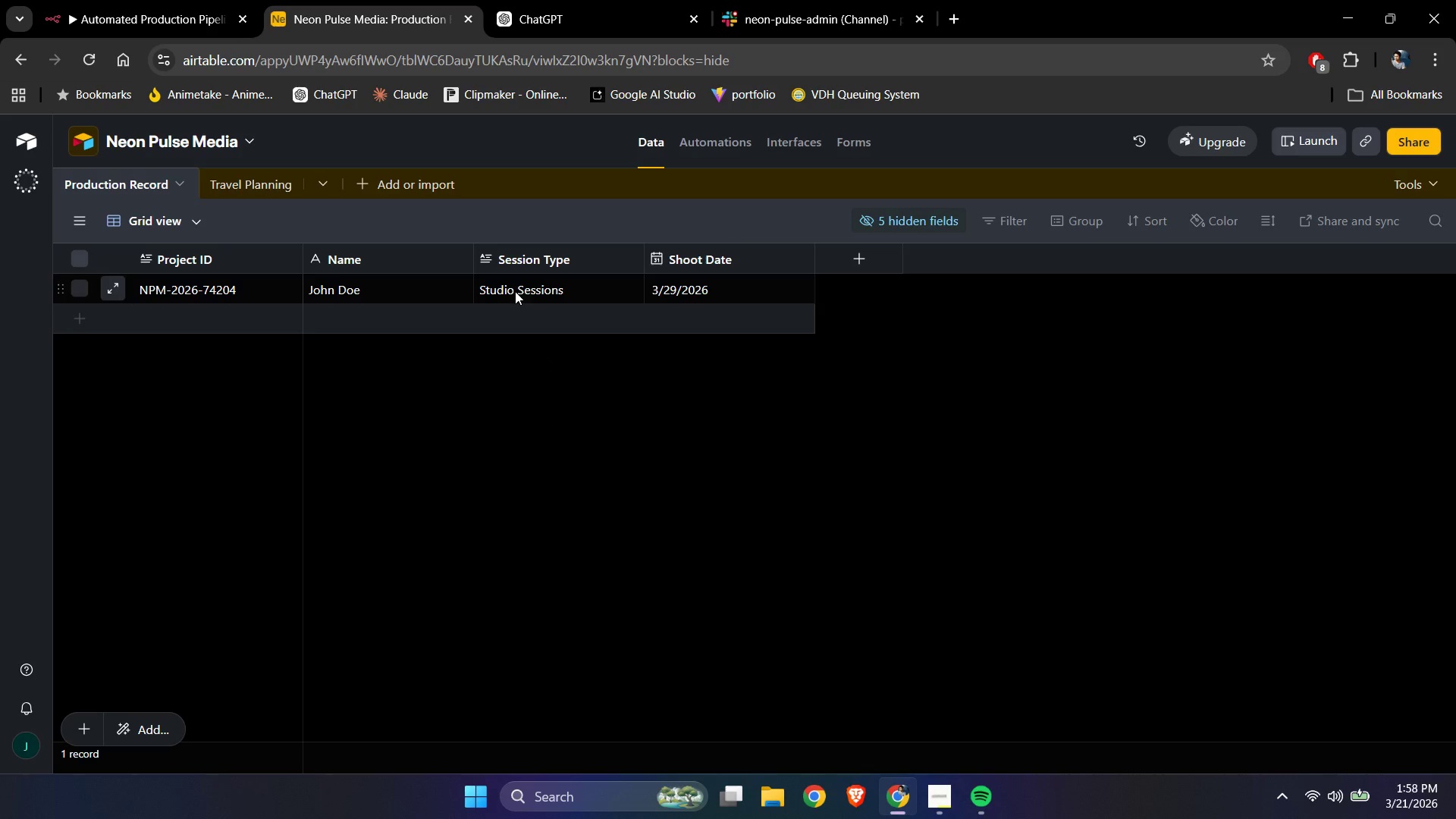 
left_click([949, 799])